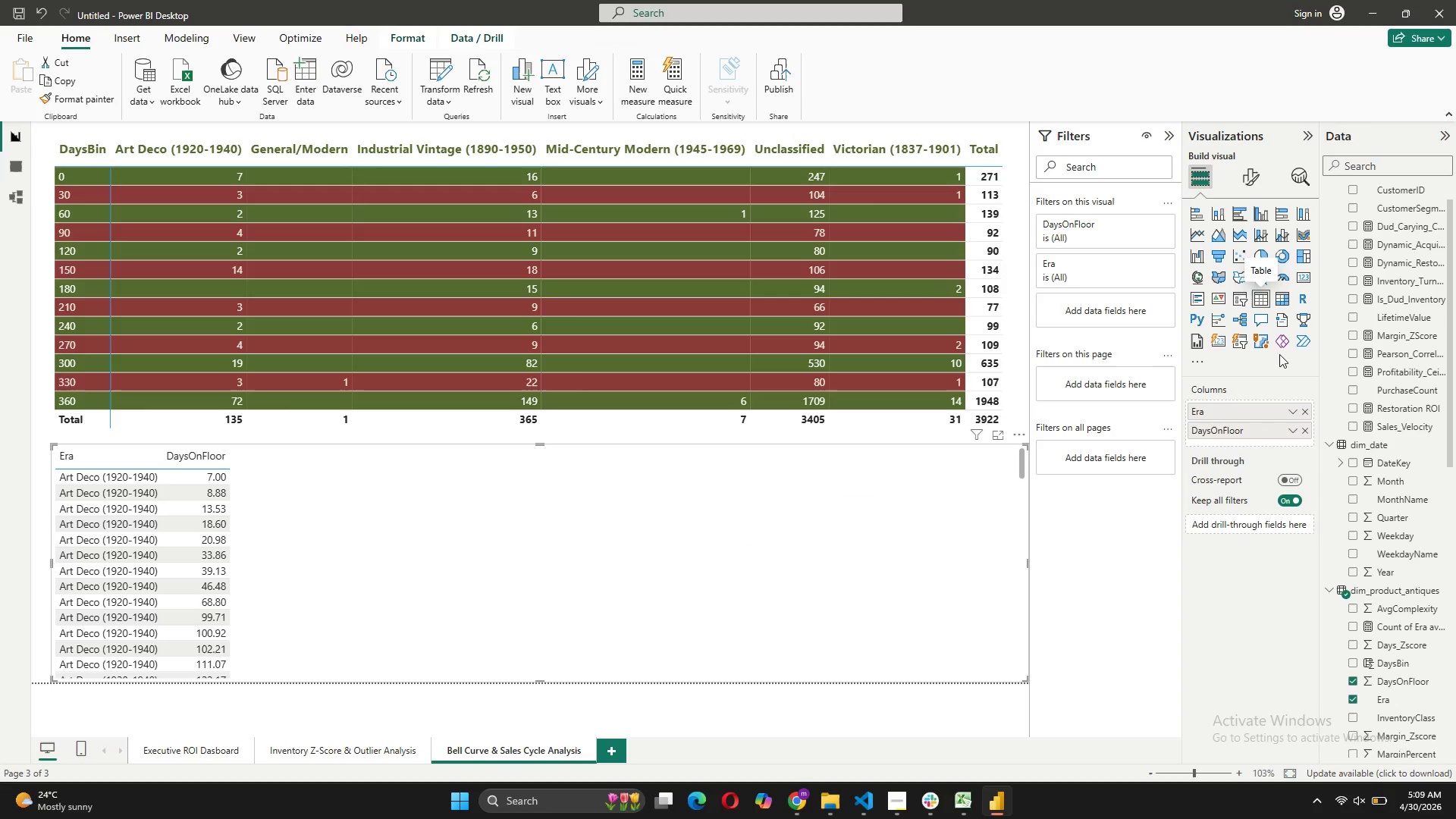 
left_click_drag(start_coordinate=[1397, 373], to_coordinate=[1265, 437])
 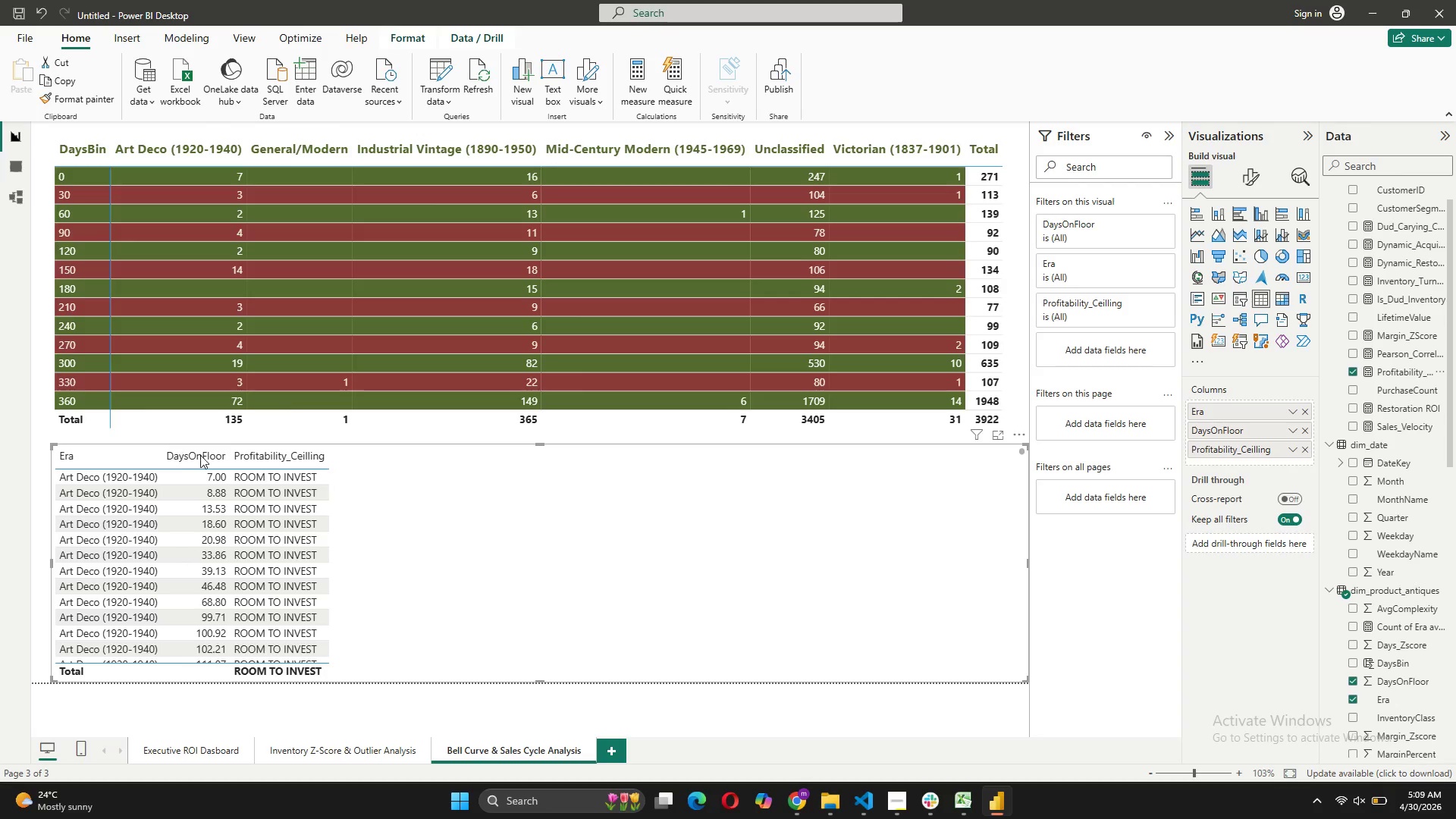 
left_click([196, 671])
 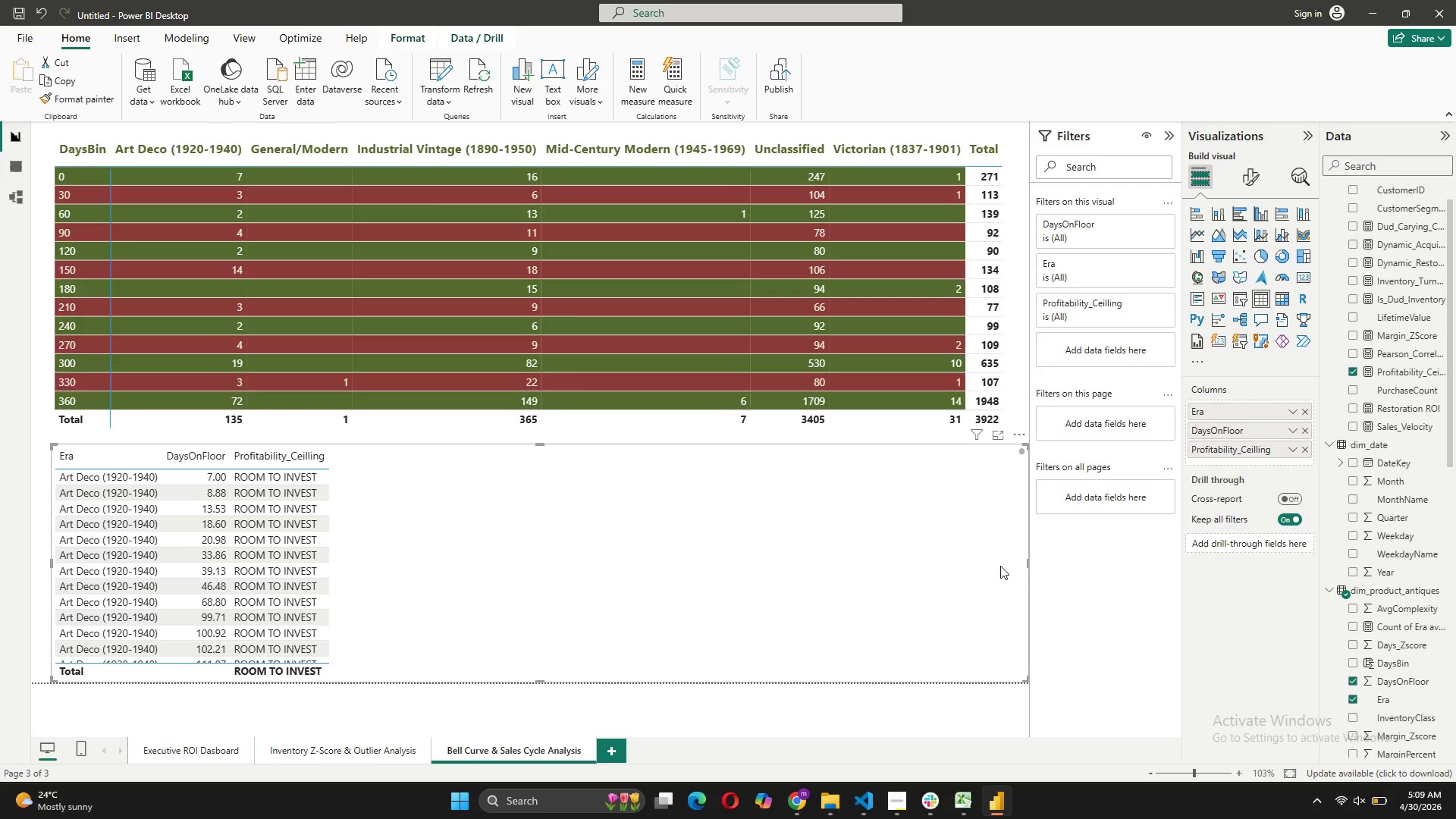 
left_click_drag(start_coordinate=[1030, 564], to_coordinate=[824, 654])
 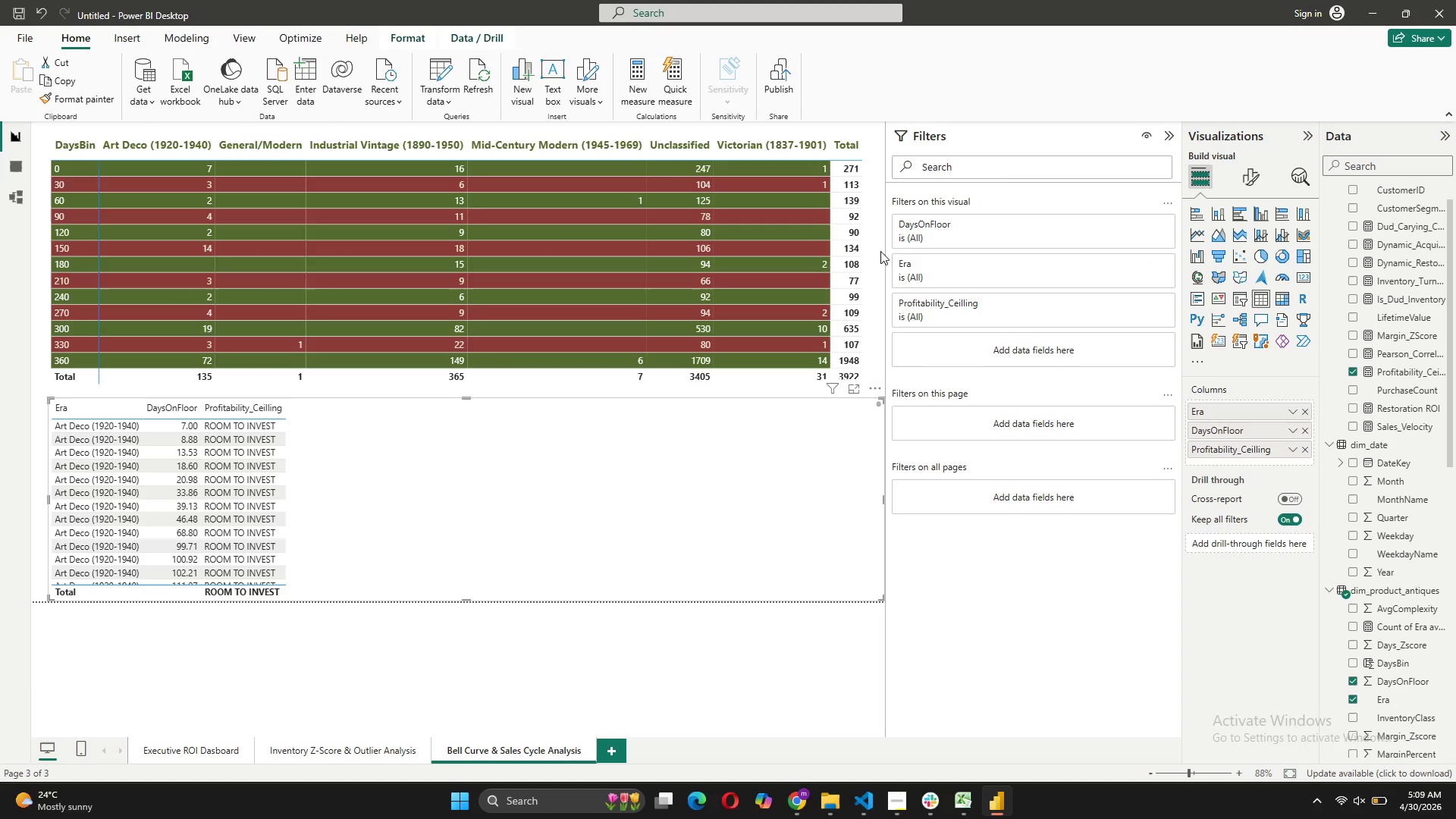 
left_click_drag(start_coordinate=[886, 249], to_coordinate=[1068, 290])
 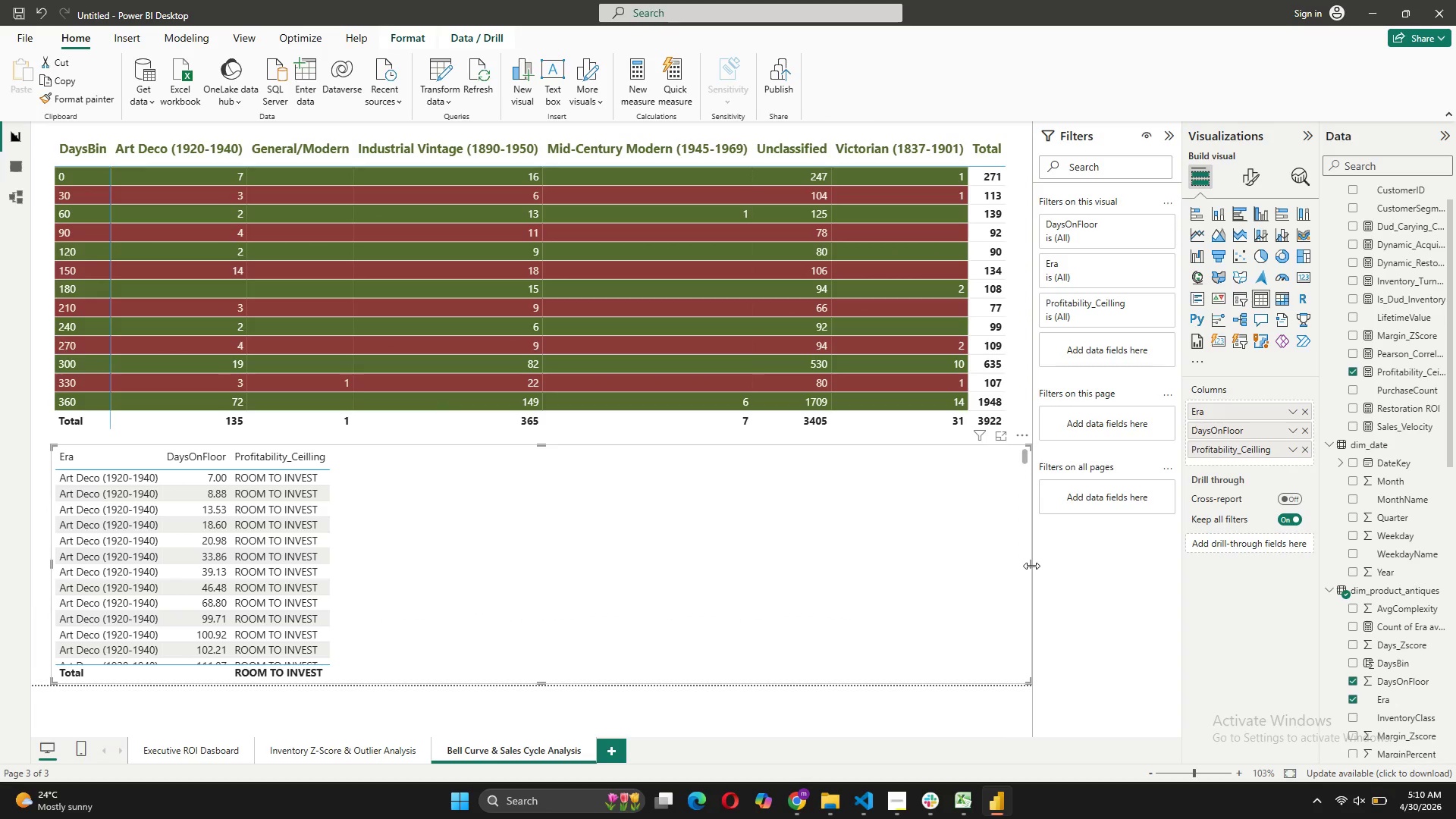 
left_click_drag(start_coordinate=[1031, 566], to_coordinate=[340, 572])
 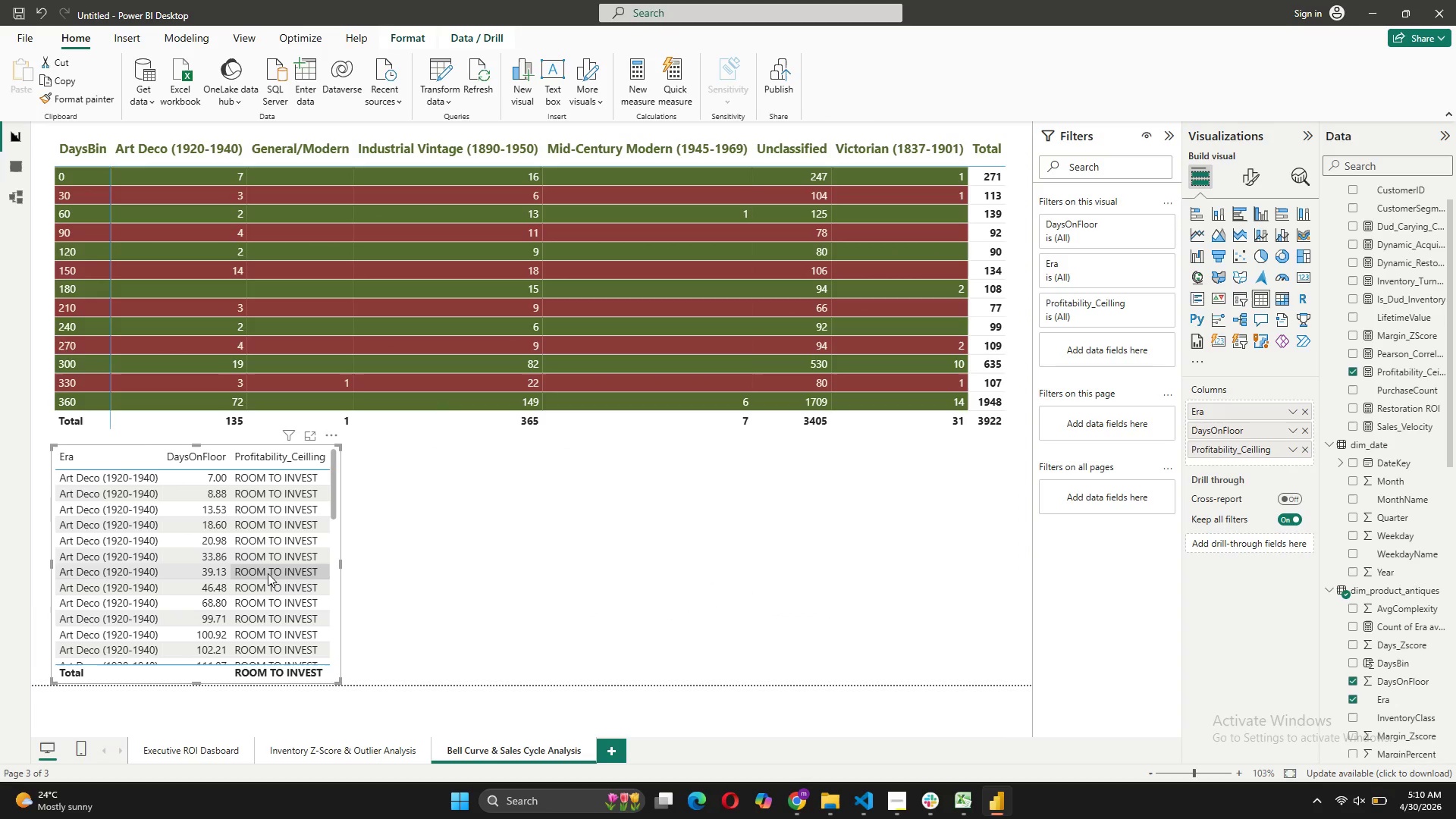 
scroll: coordinate [270, 562], scroll_direction: down, amount: 11.0
 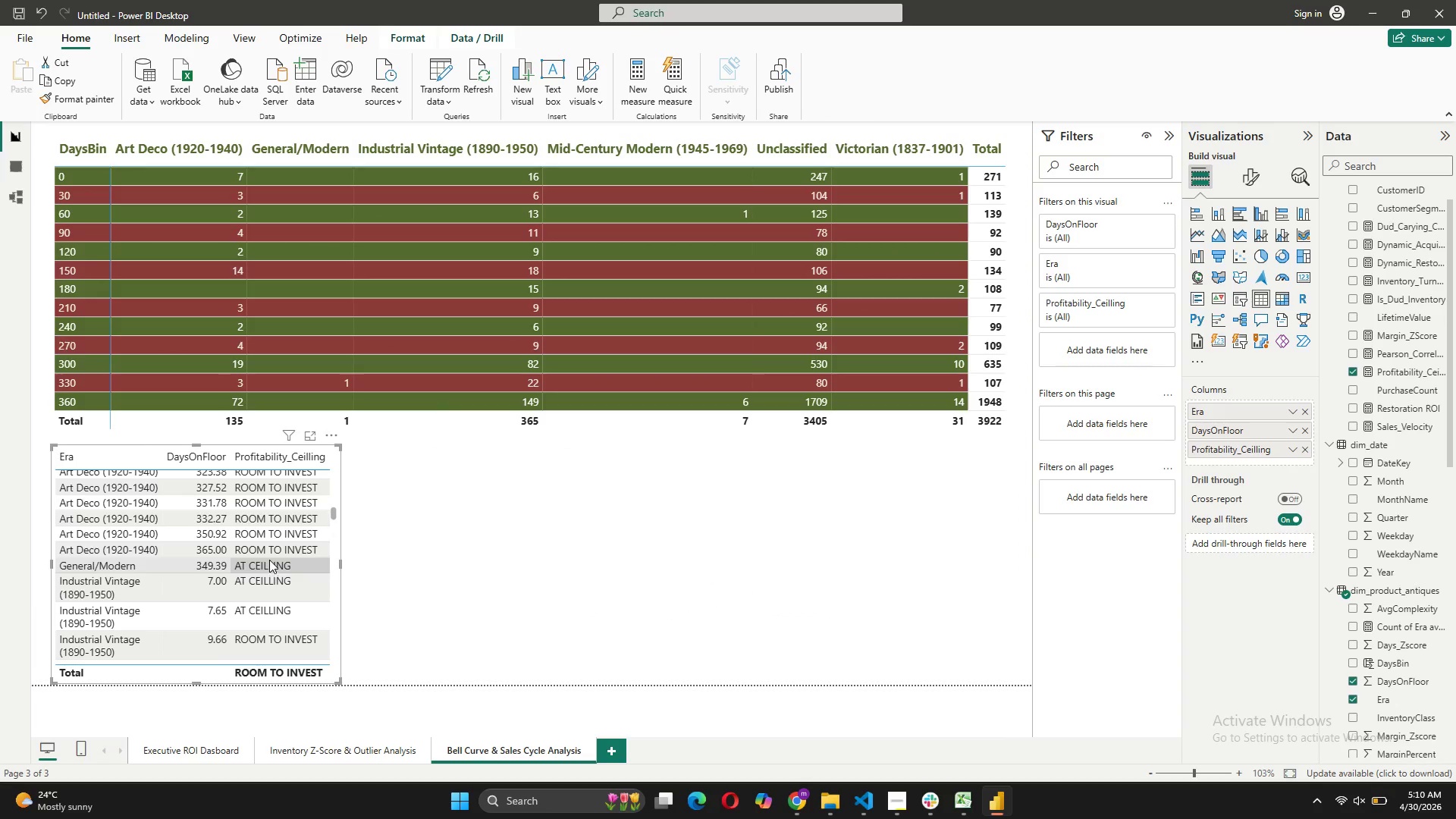 
scroll: coordinate [270, 555], scroll_direction: up, amount: 14.0
 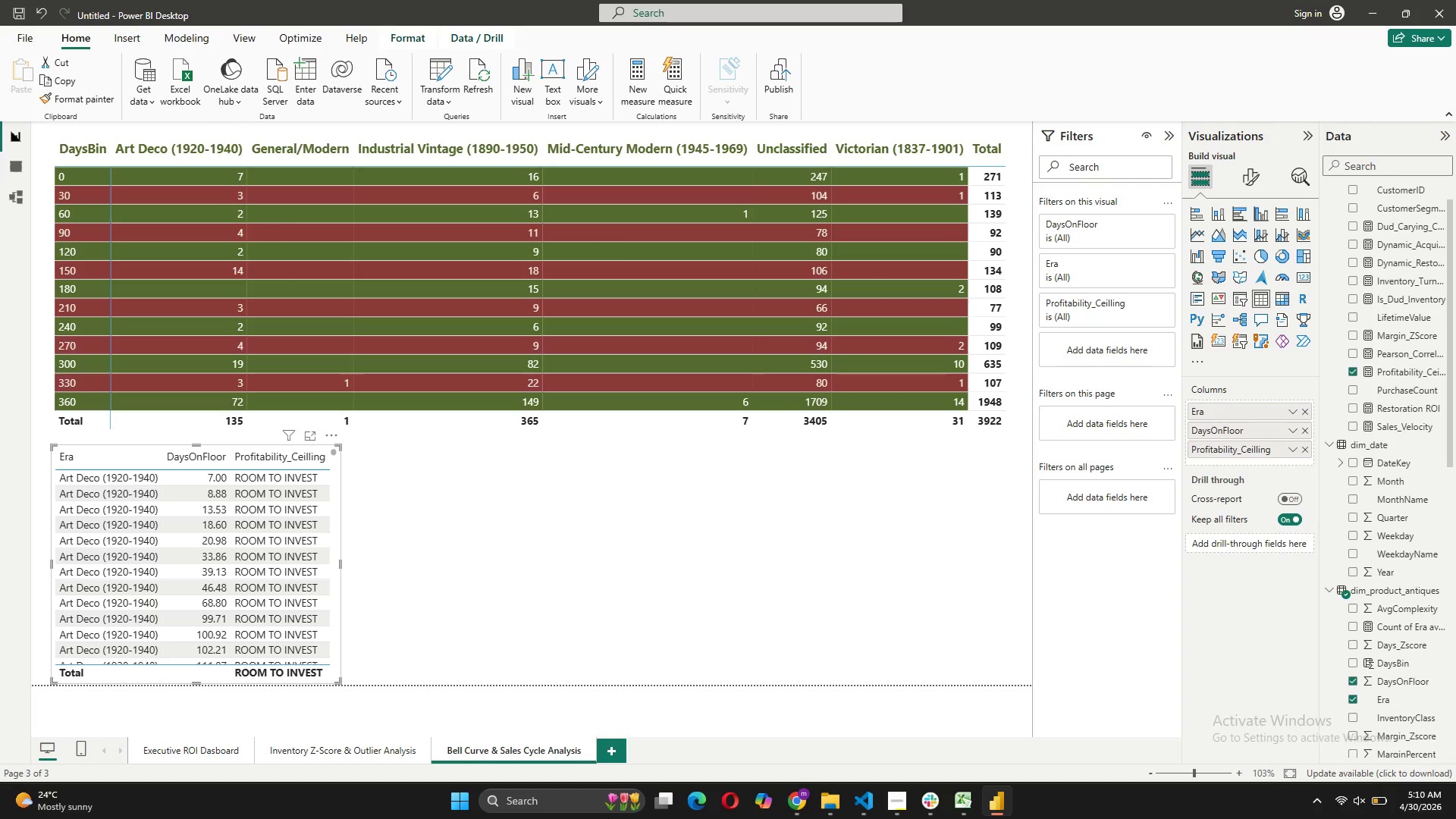 
wait(29.18)
 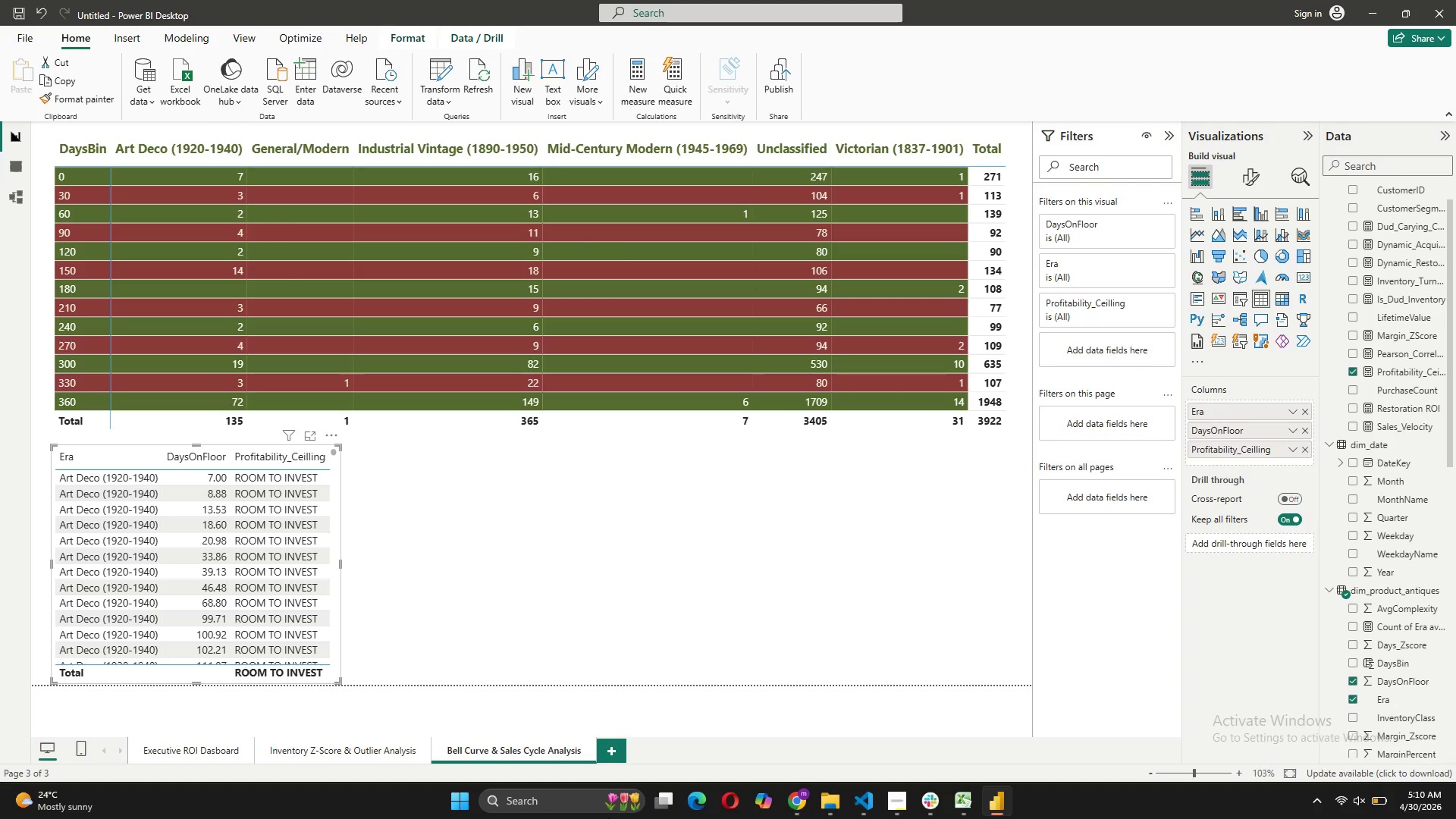 
scroll: coordinate [1354, 409], scroll_direction: up, amount: 4.0
 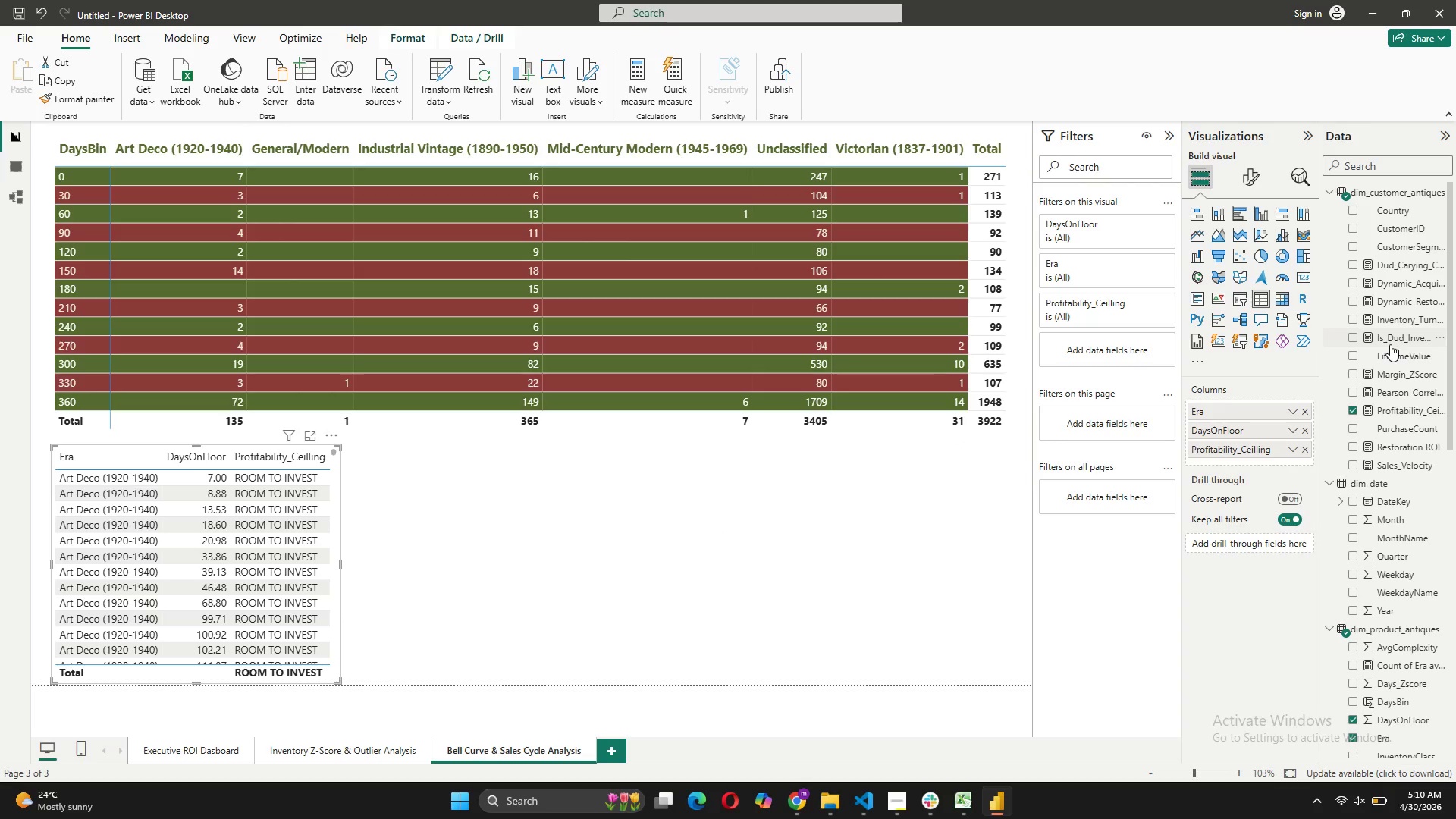 
left_click_drag(start_coordinate=[1392, 340], to_coordinate=[1251, 461])
 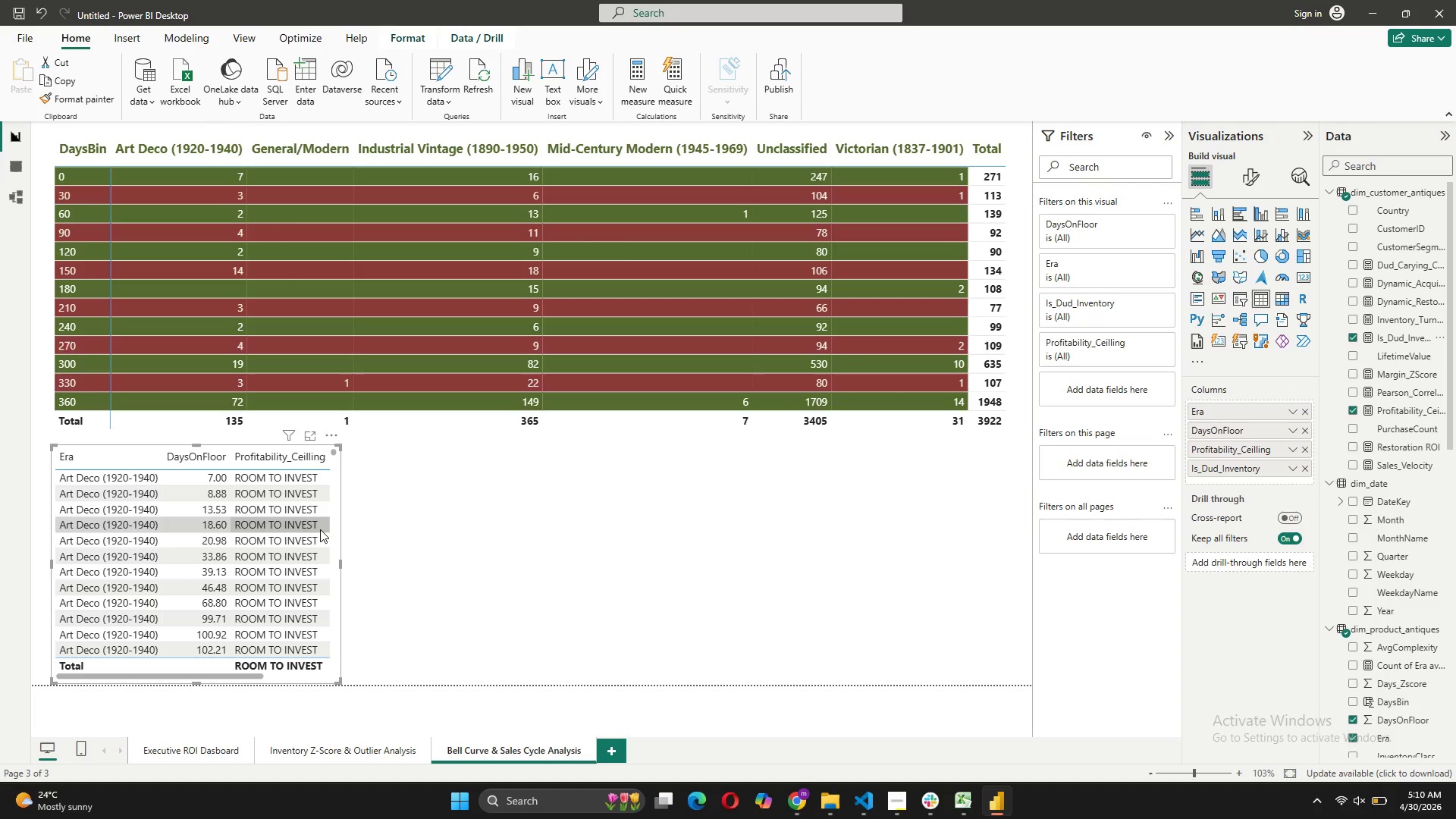 
wait(5.88)
 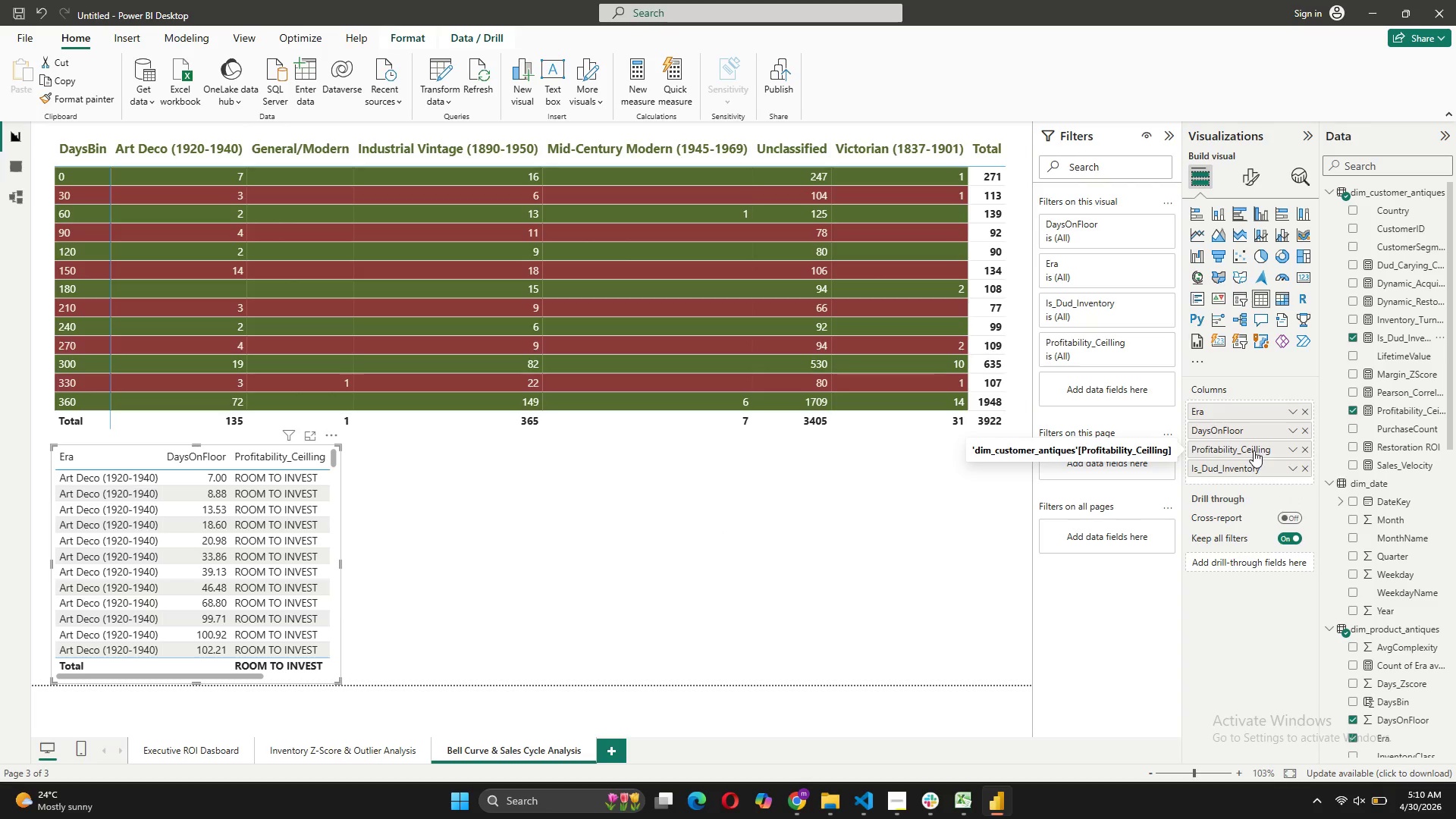 
left_click_drag(start_coordinate=[341, 561], to_coordinate=[425, 571])
 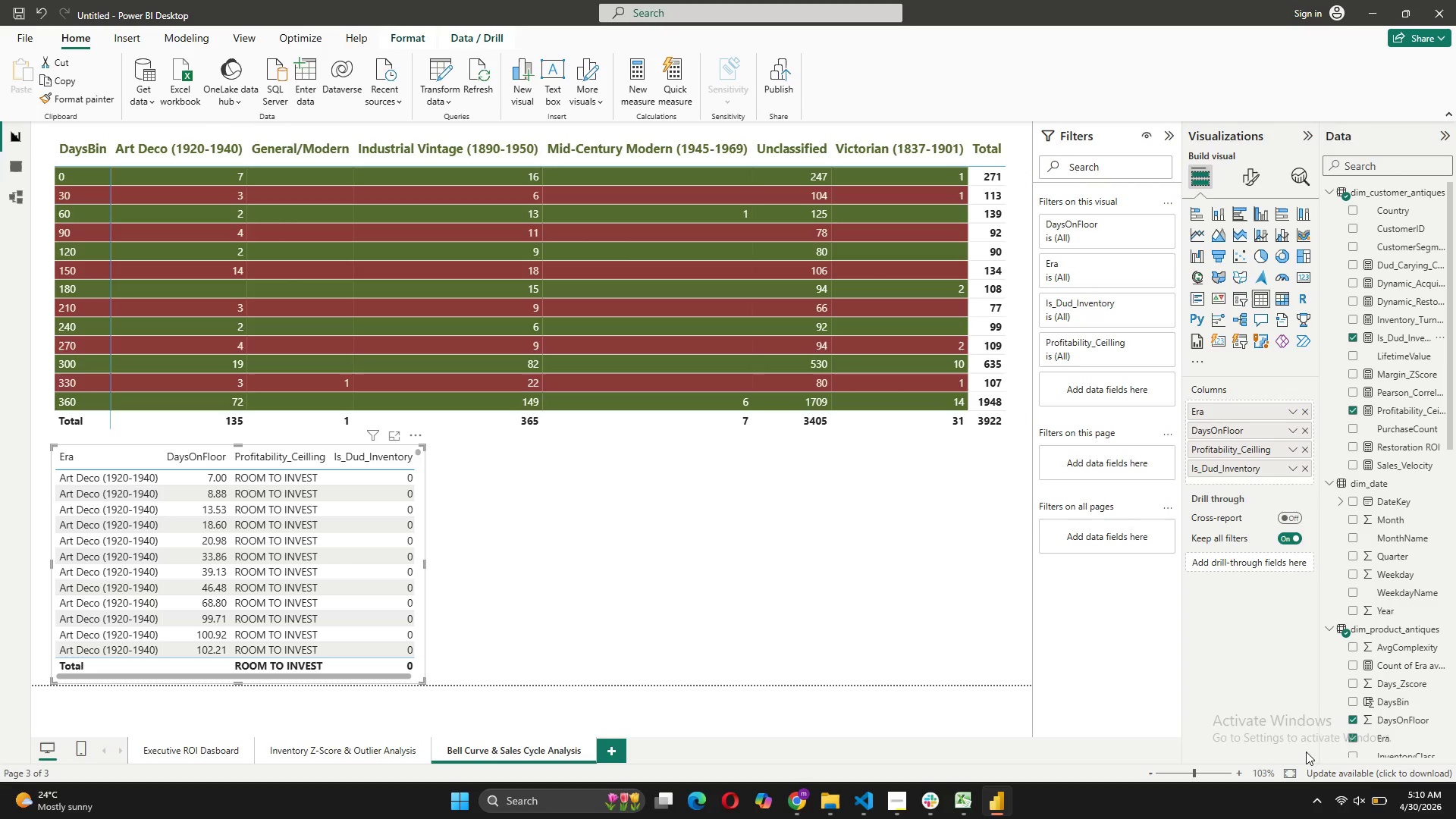 
wait(7.64)
 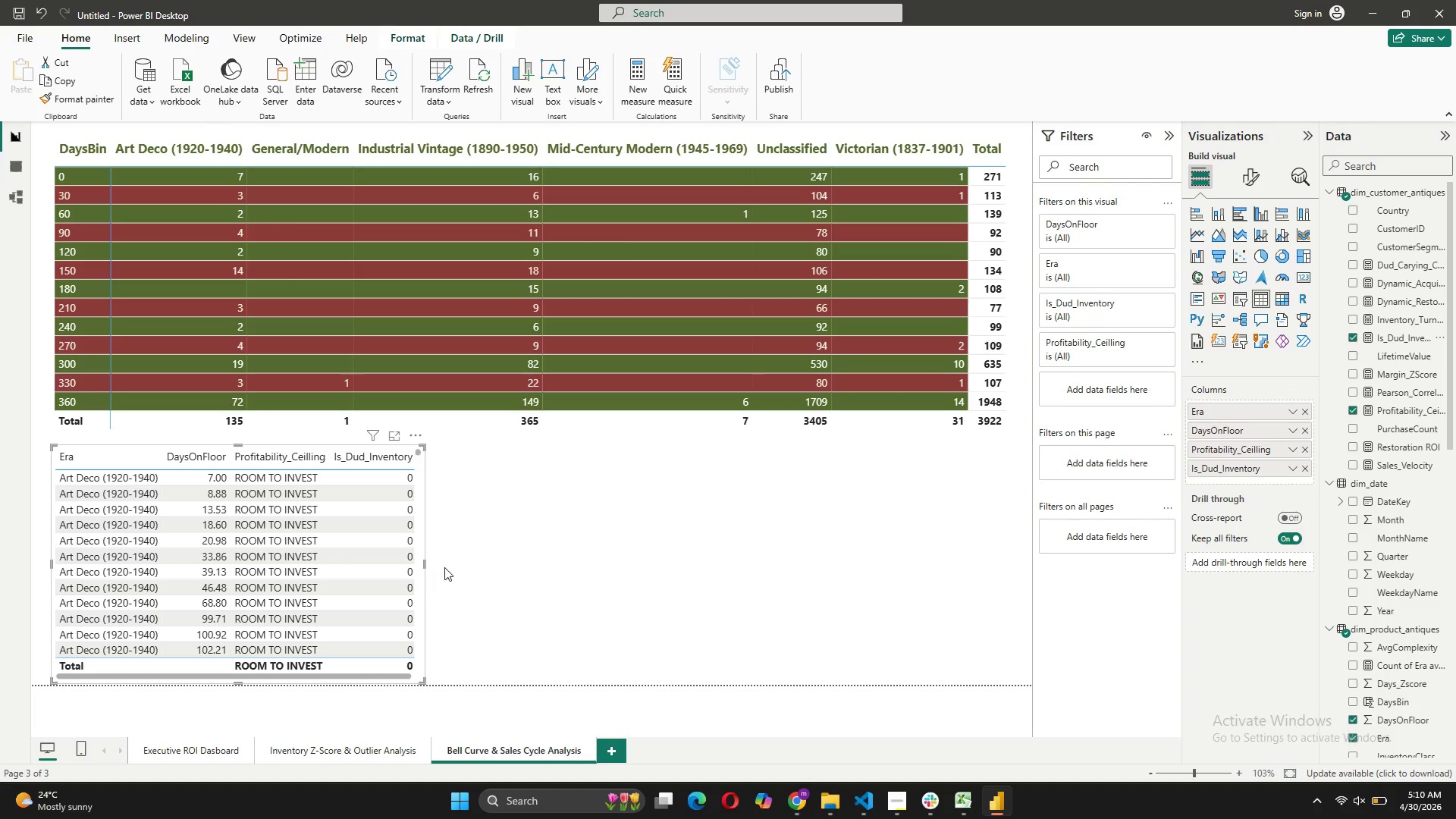 
scroll: coordinate [1409, 694], scroll_direction: down, amount: 14.0
 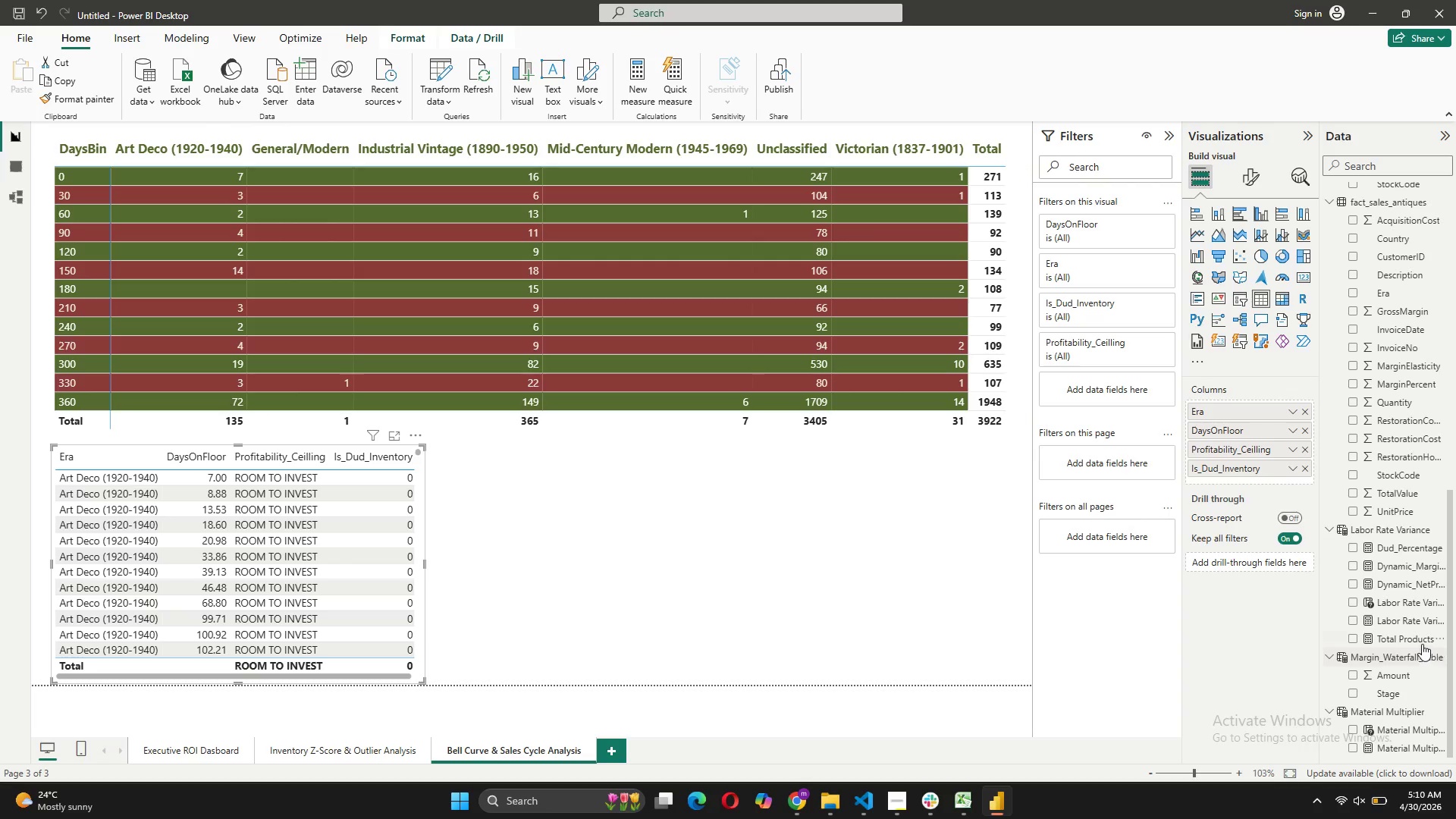 
left_click_drag(start_coordinate=[1423, 642], to_coordinate=[1250, 471])
 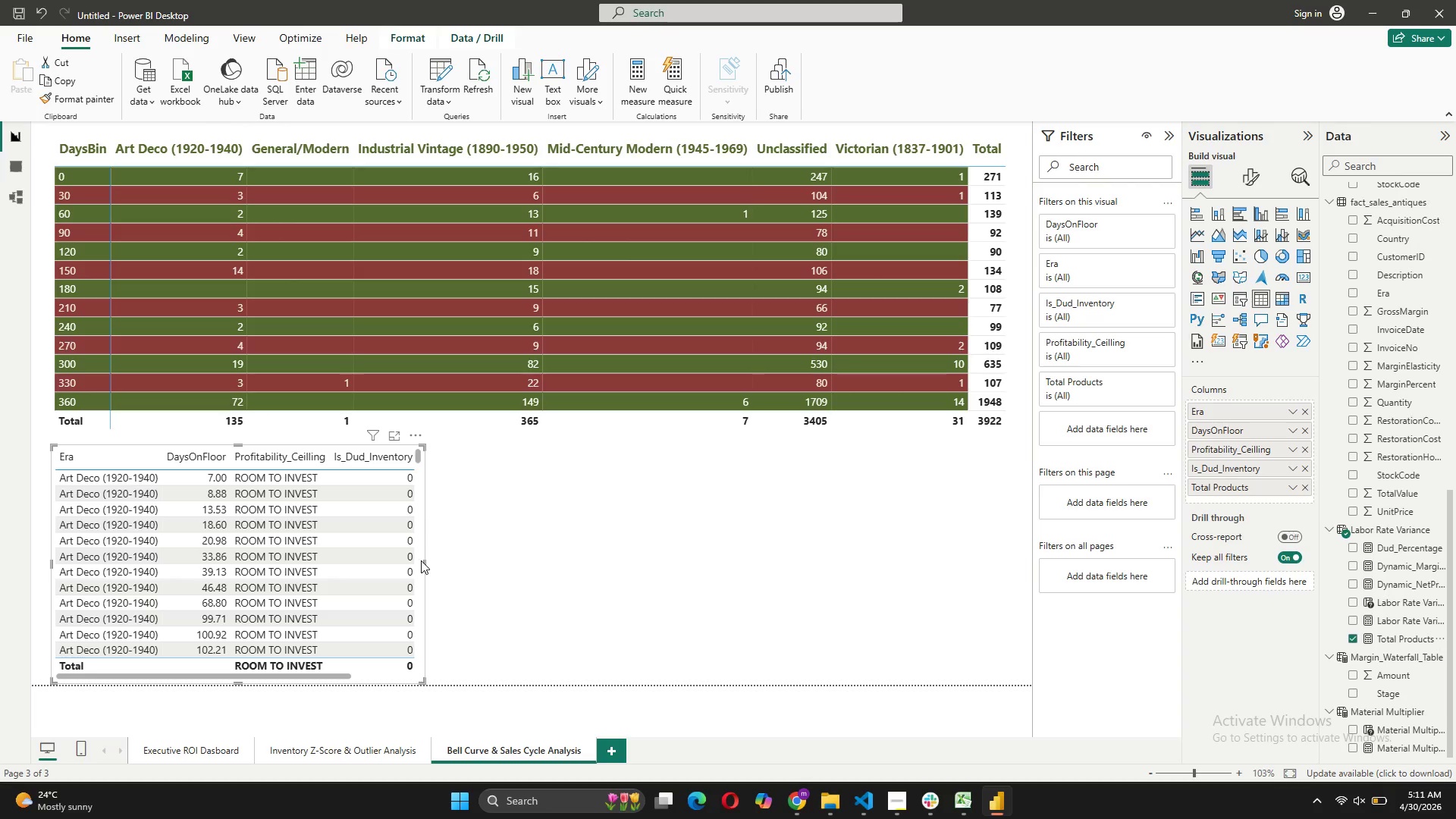 
left_click_drag(start_coordinate=[425, 561], to_coordinate=[507, 578])
 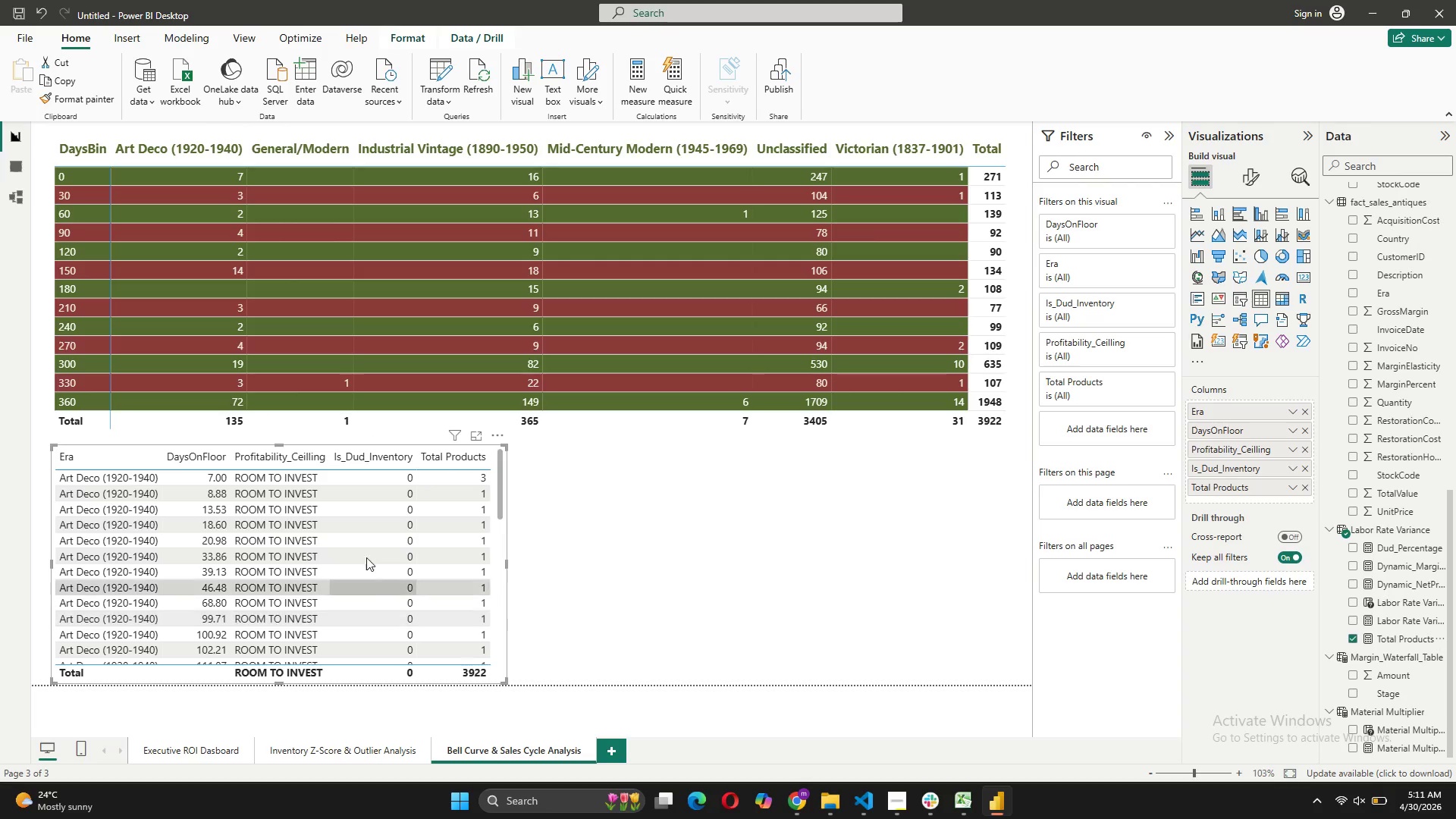 
scroll: coordinate [381, 541], scroll_direction: up, amount: 2.0
 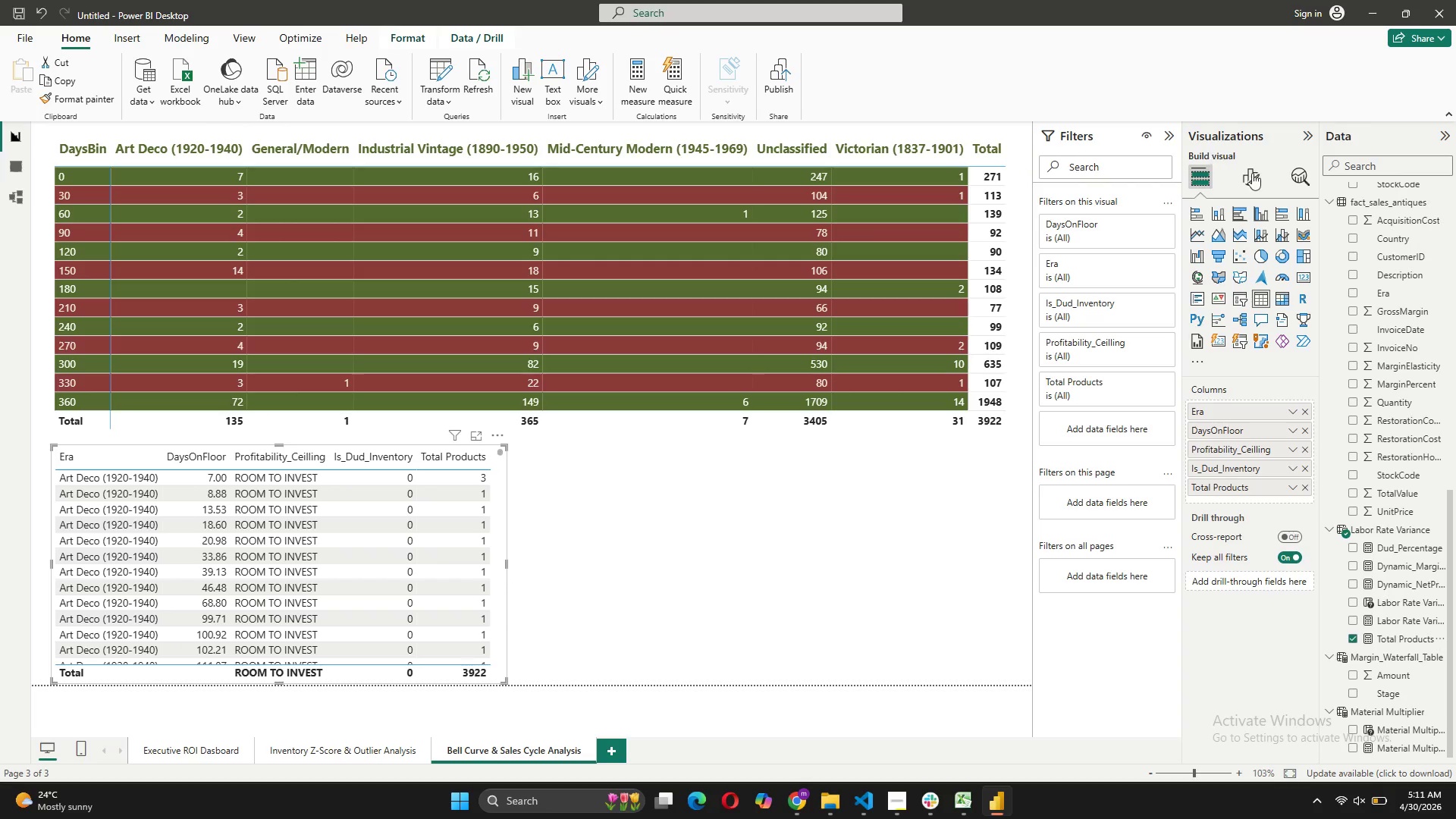 
left_click([1261, 174])
 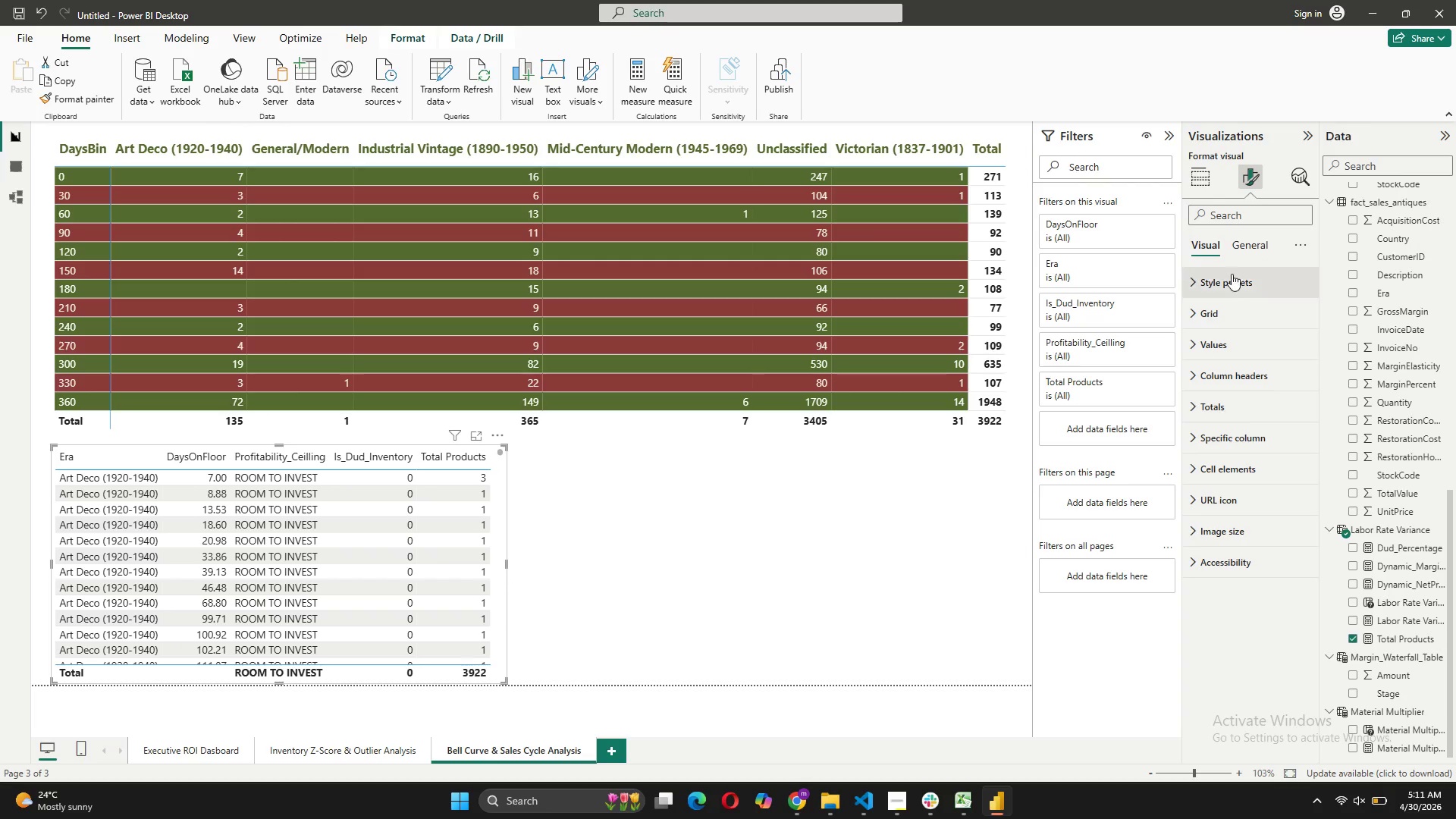 
left_click([1232, 274])
 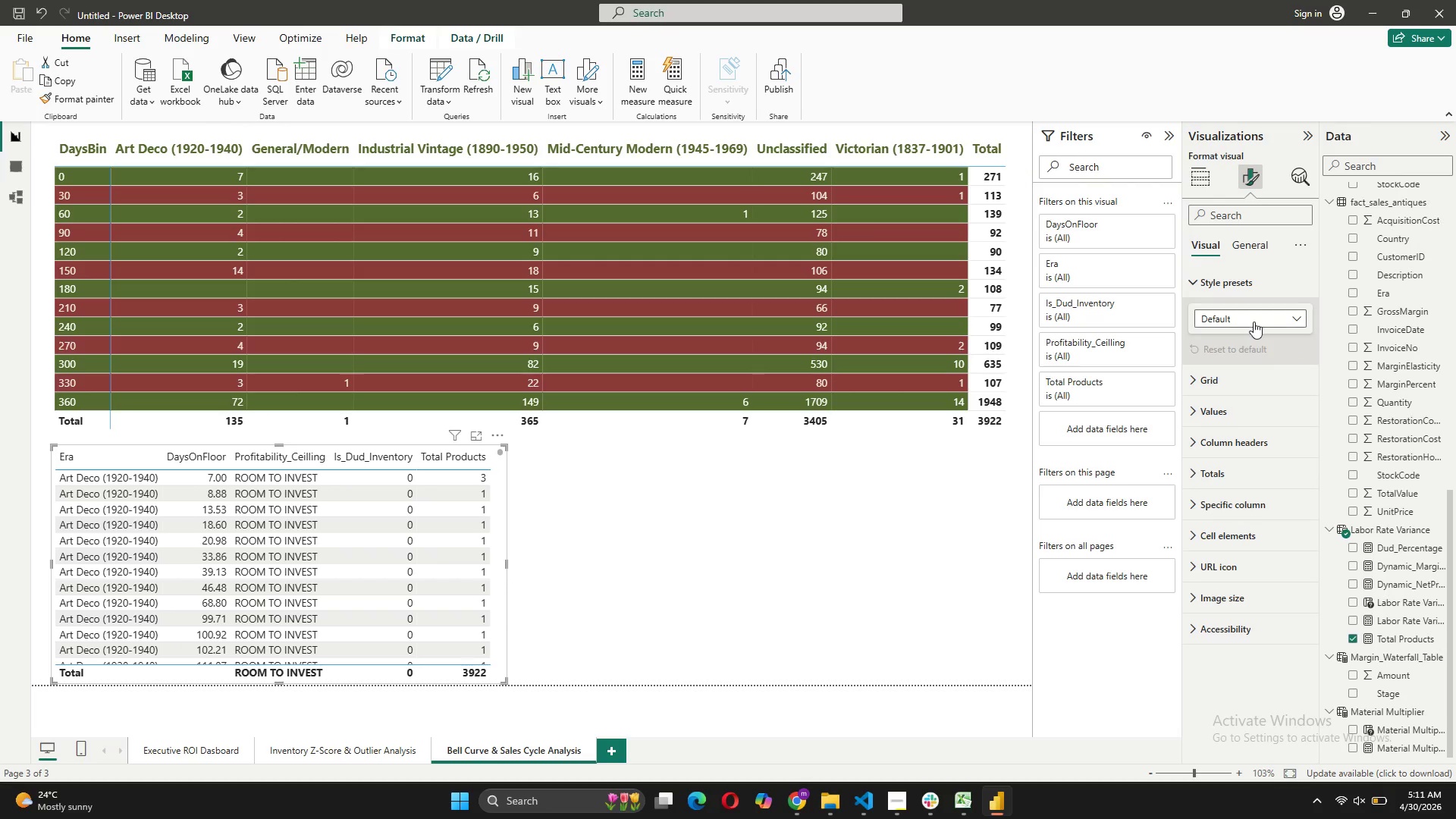 
left_click([1254, 321])
 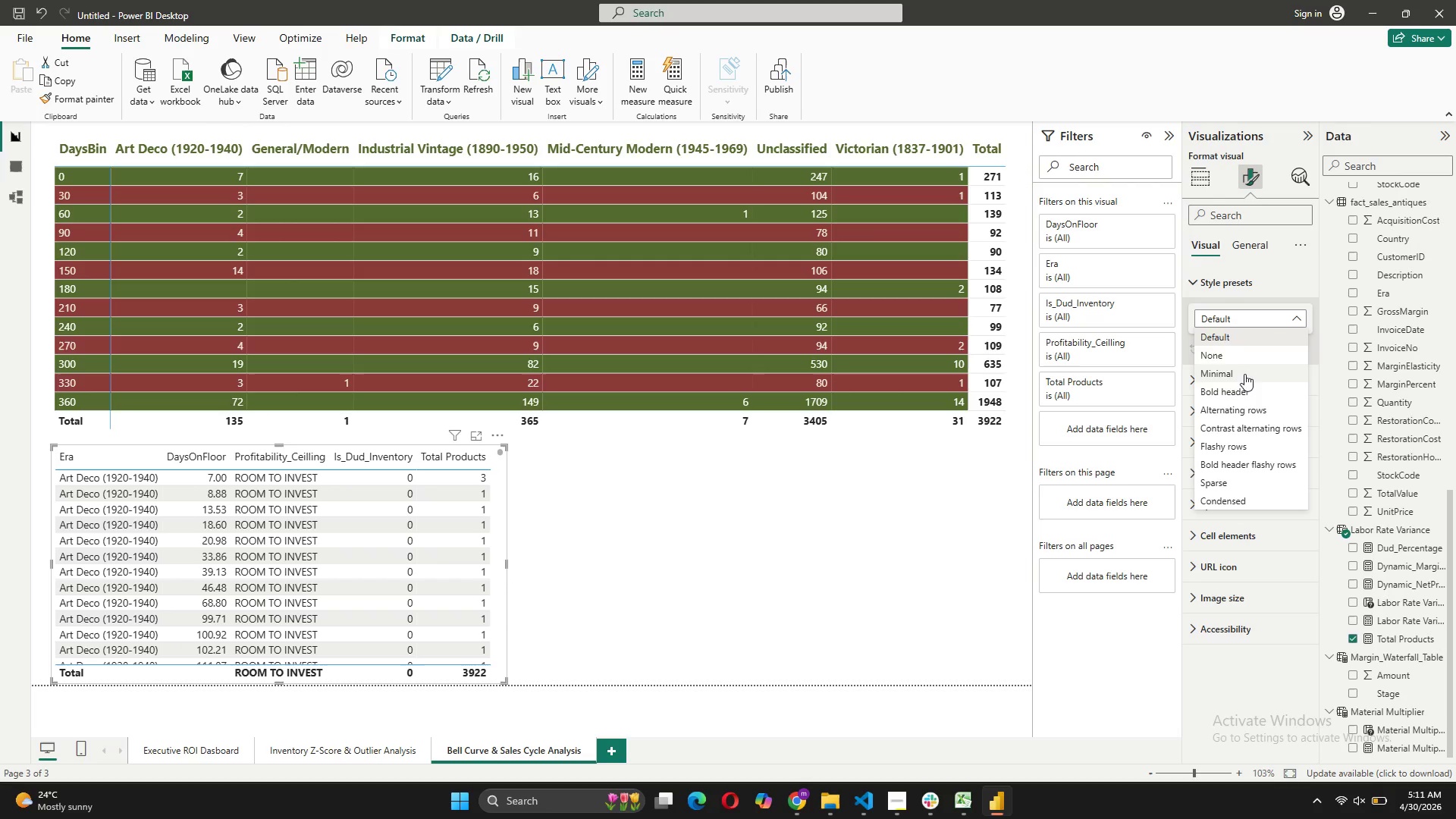 
left_click([1244, 371])
 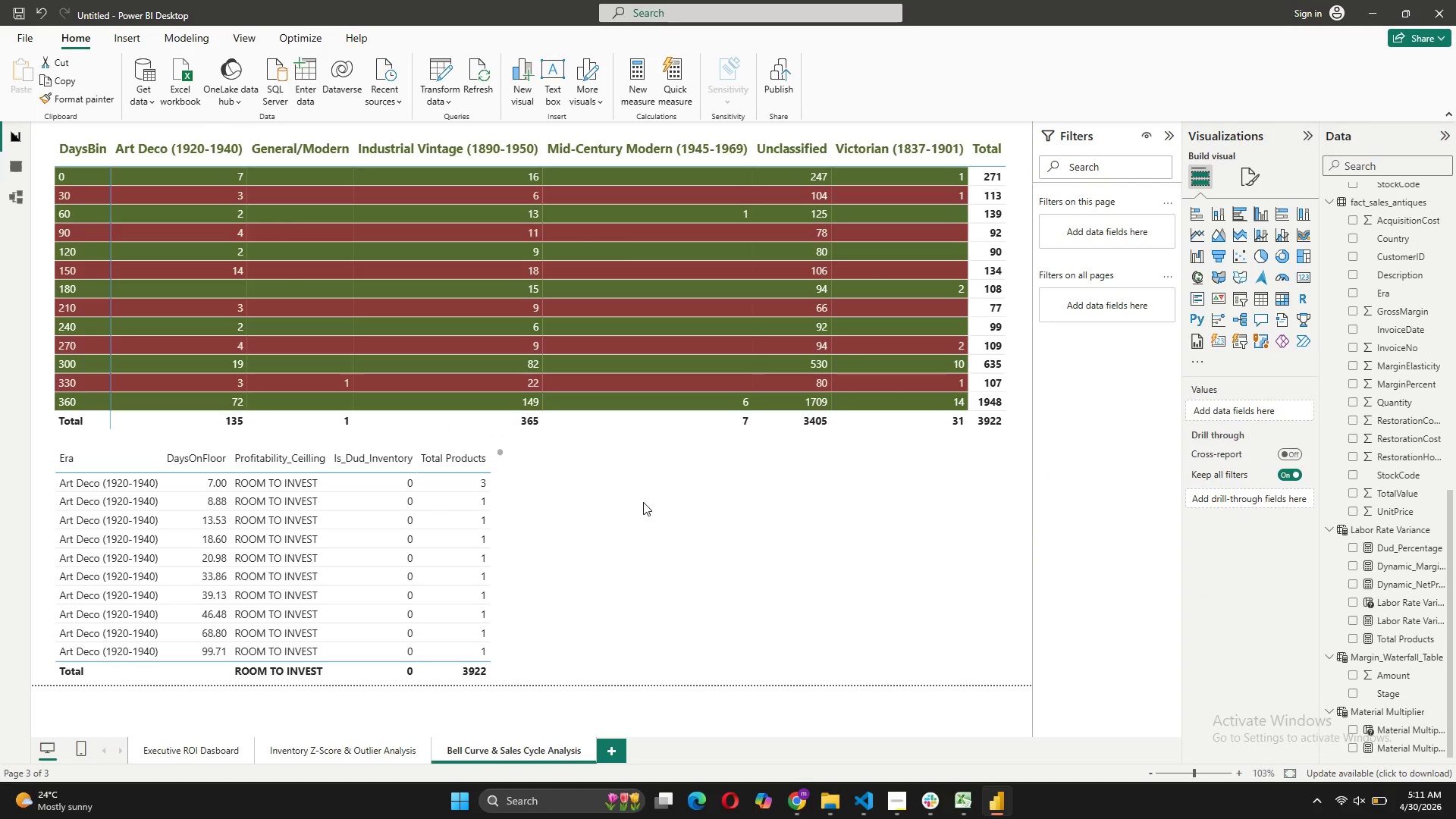 
wait(12.66)
 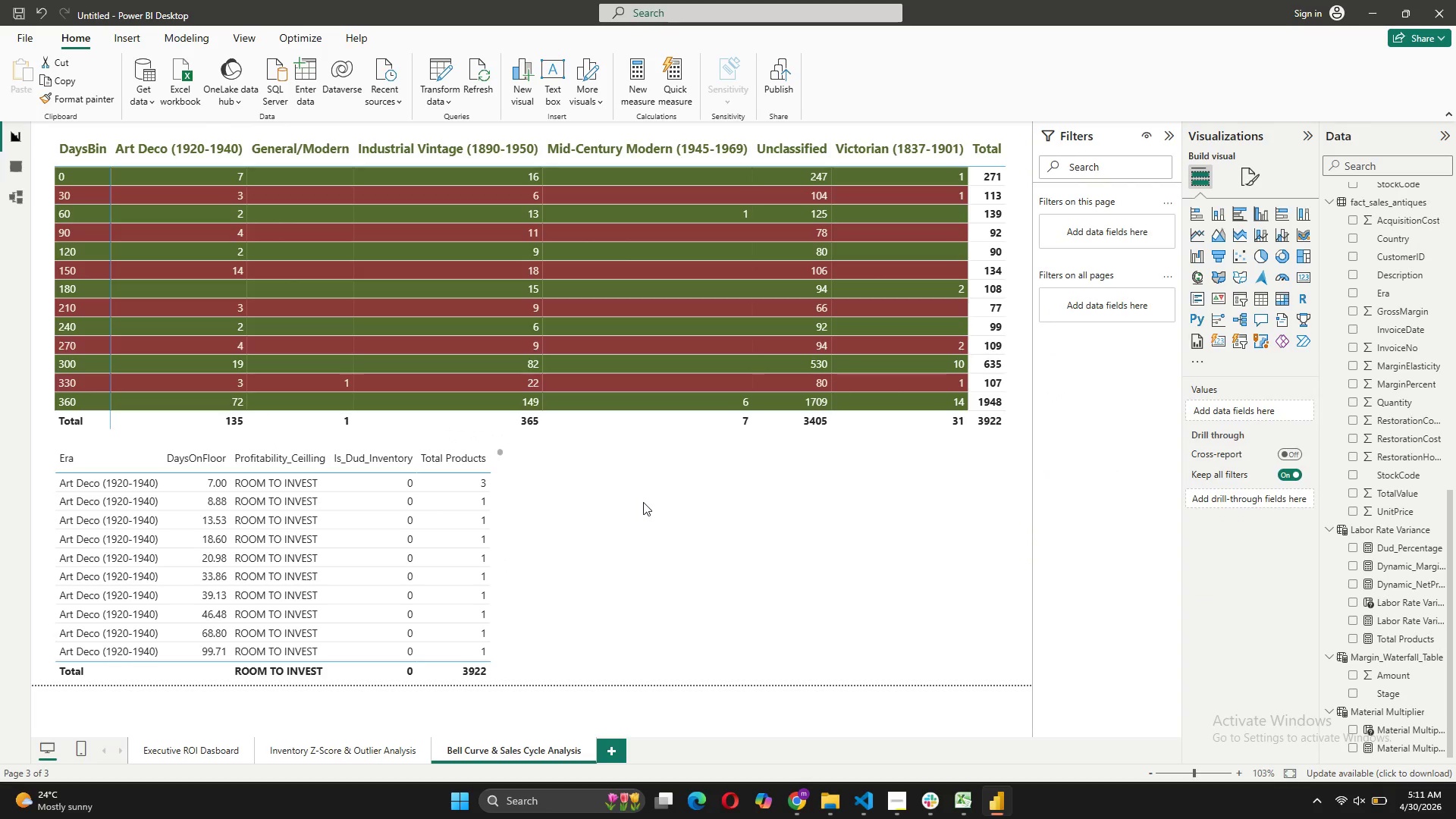 
left_click([701, 526])
 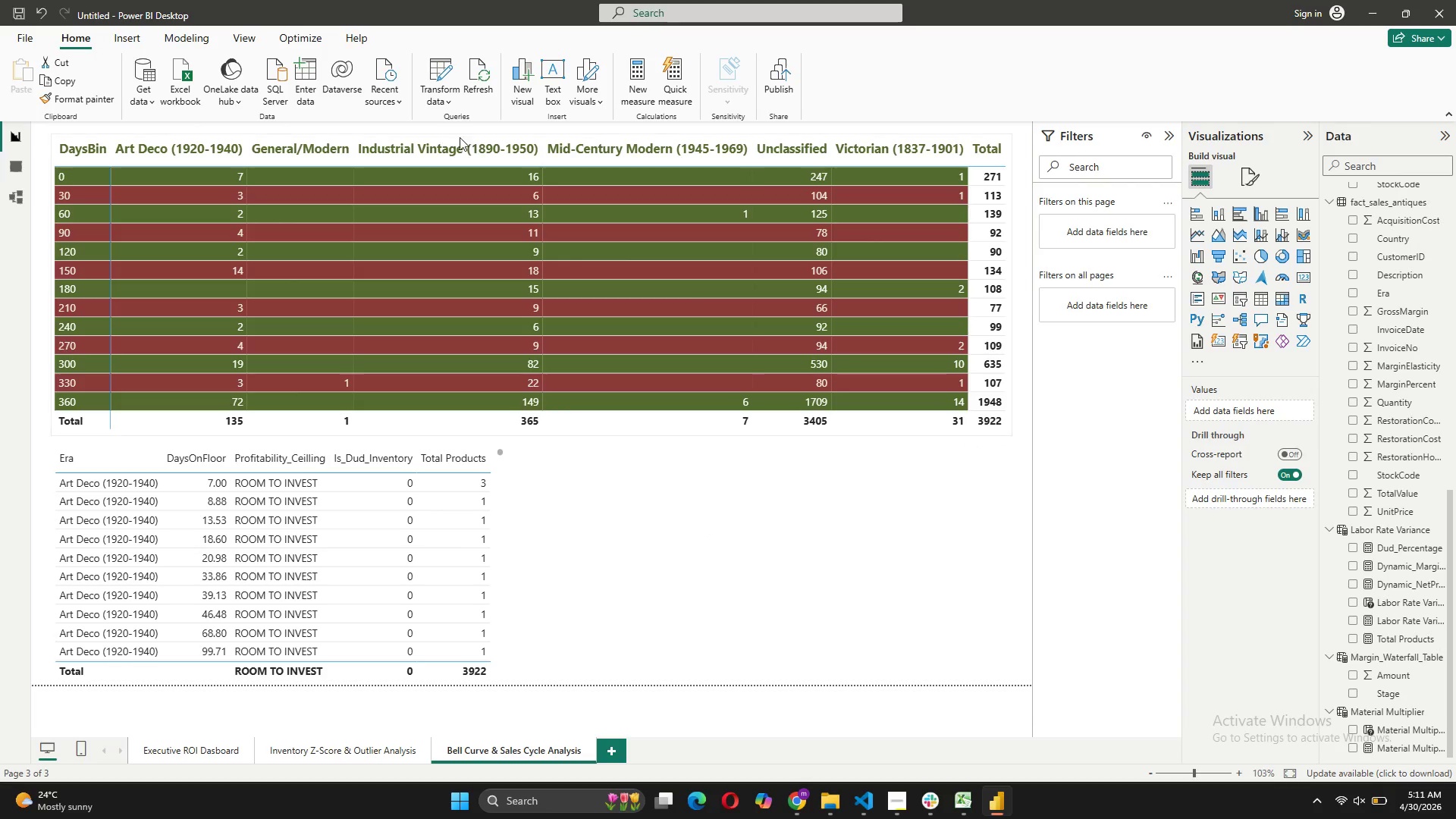 
left_click([143, 39])
 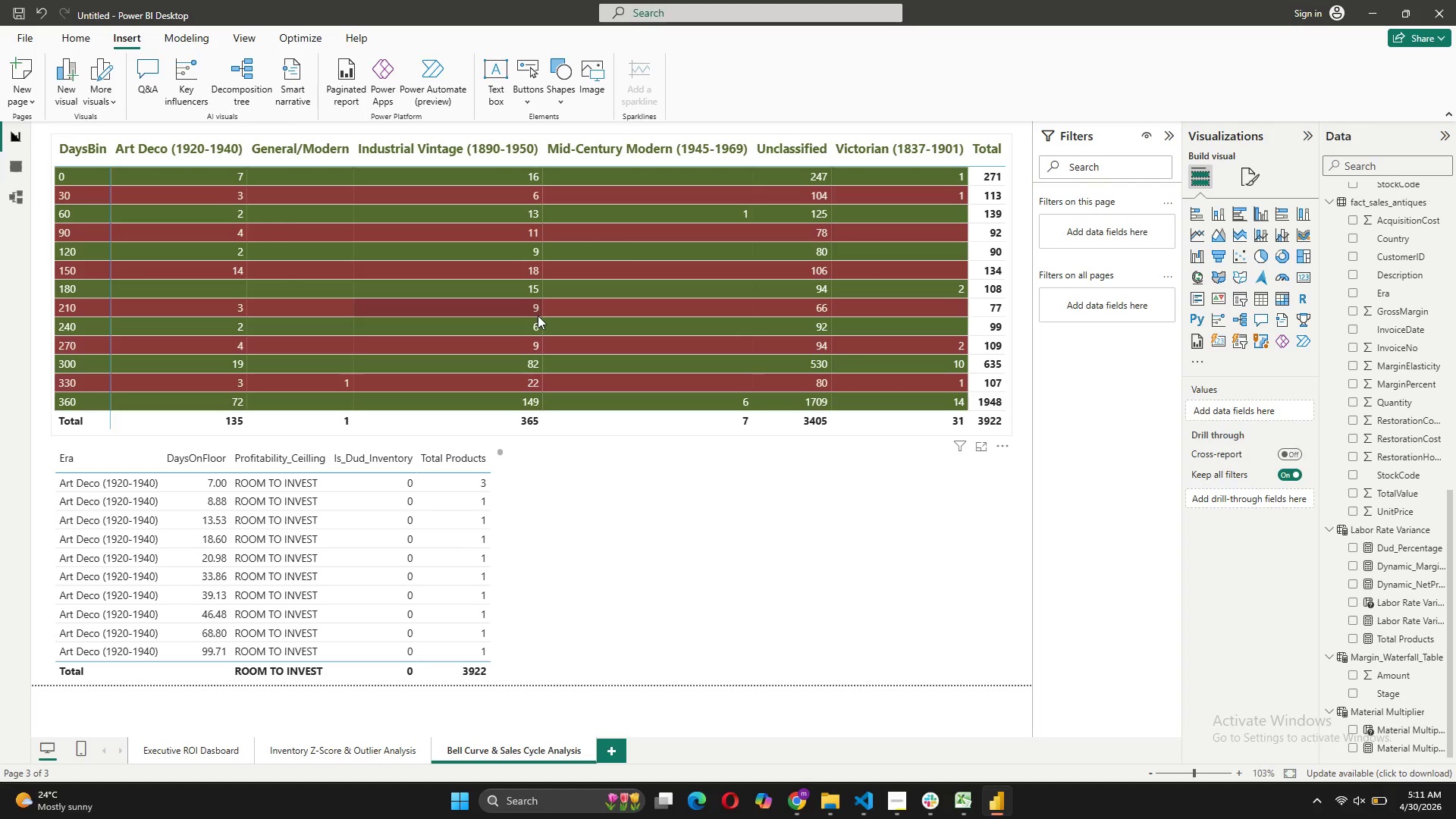 
wait(10.58)
 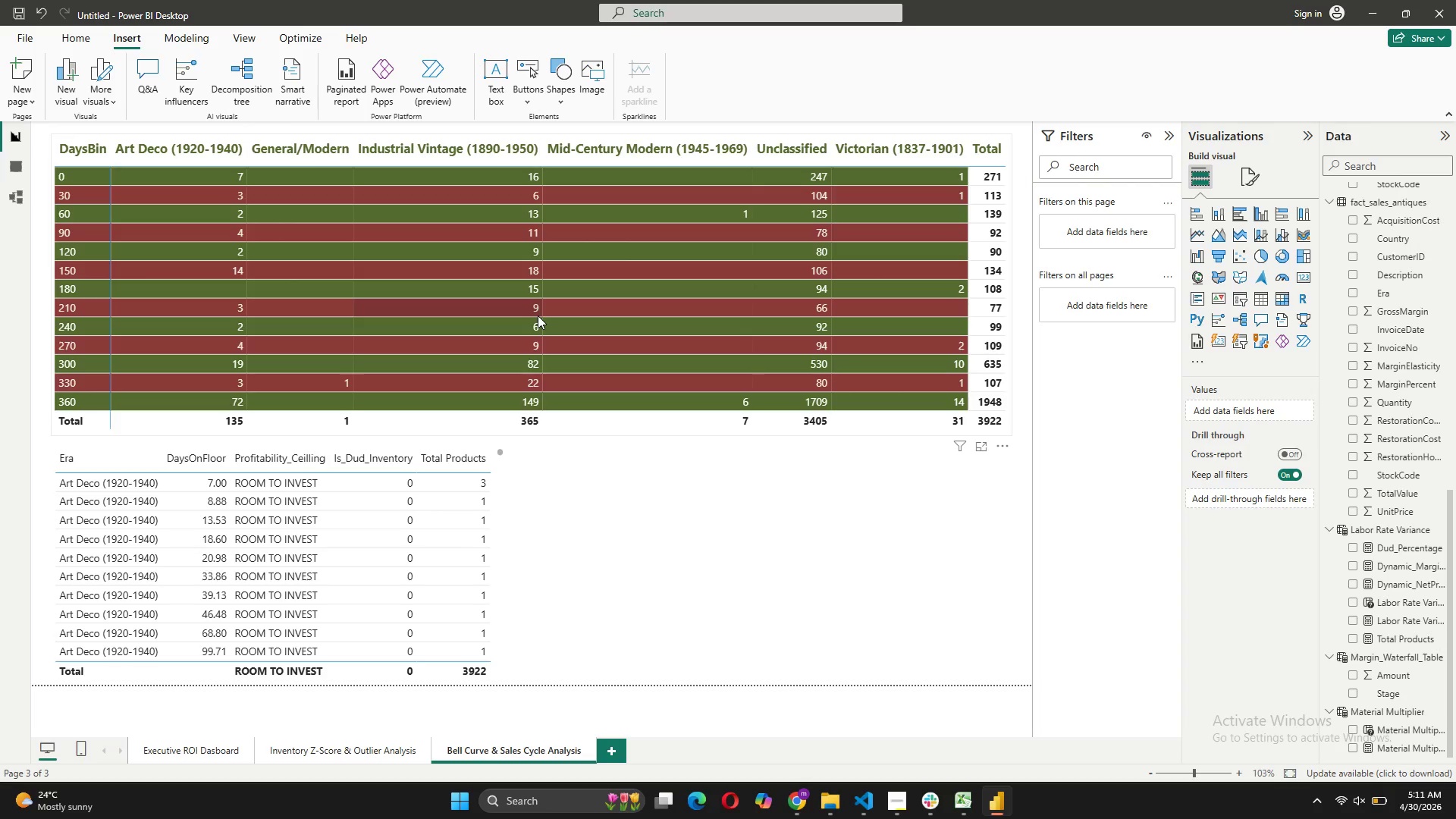 
left_click([219, 742])
 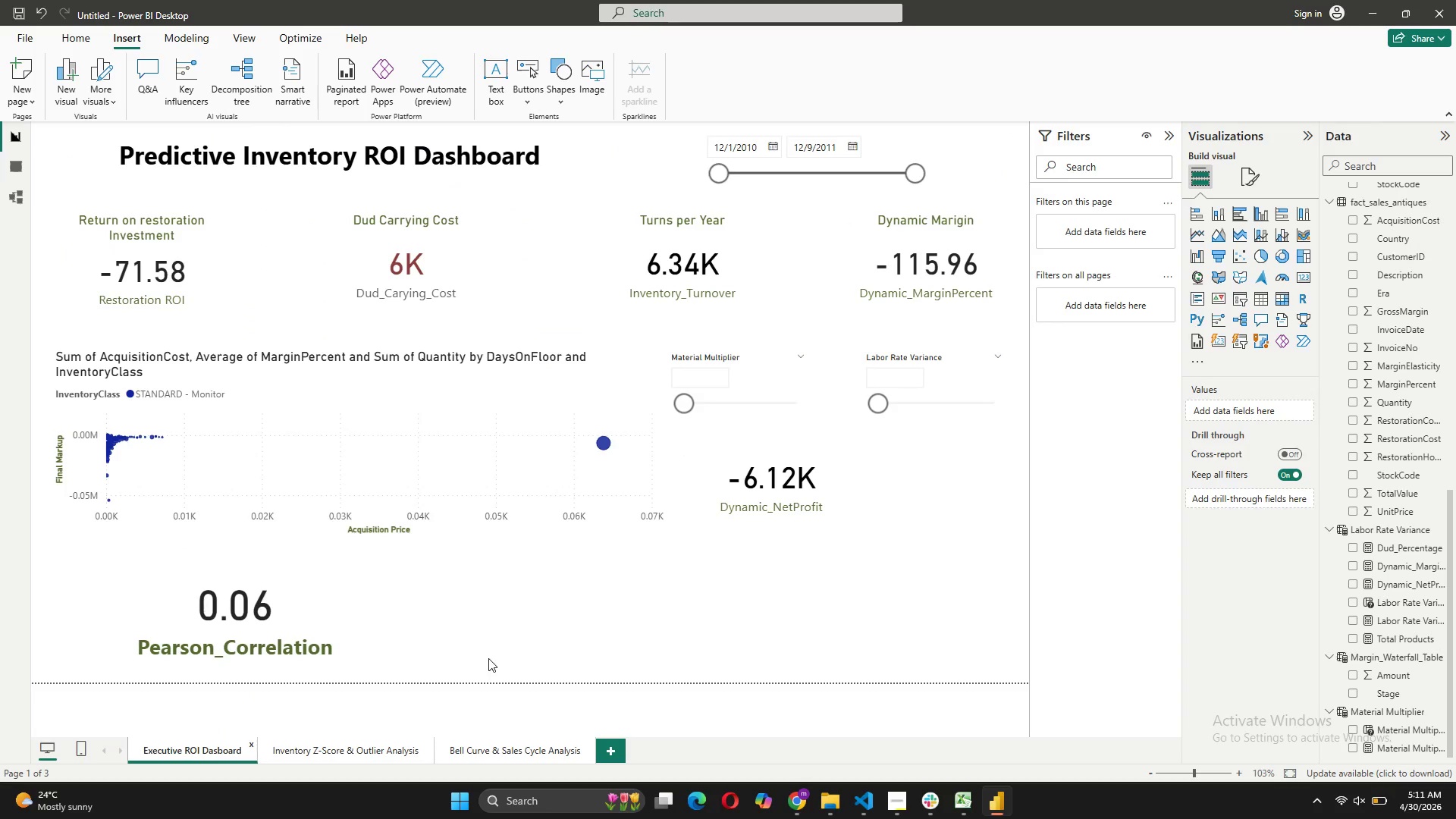 
left_click([388, 743])
 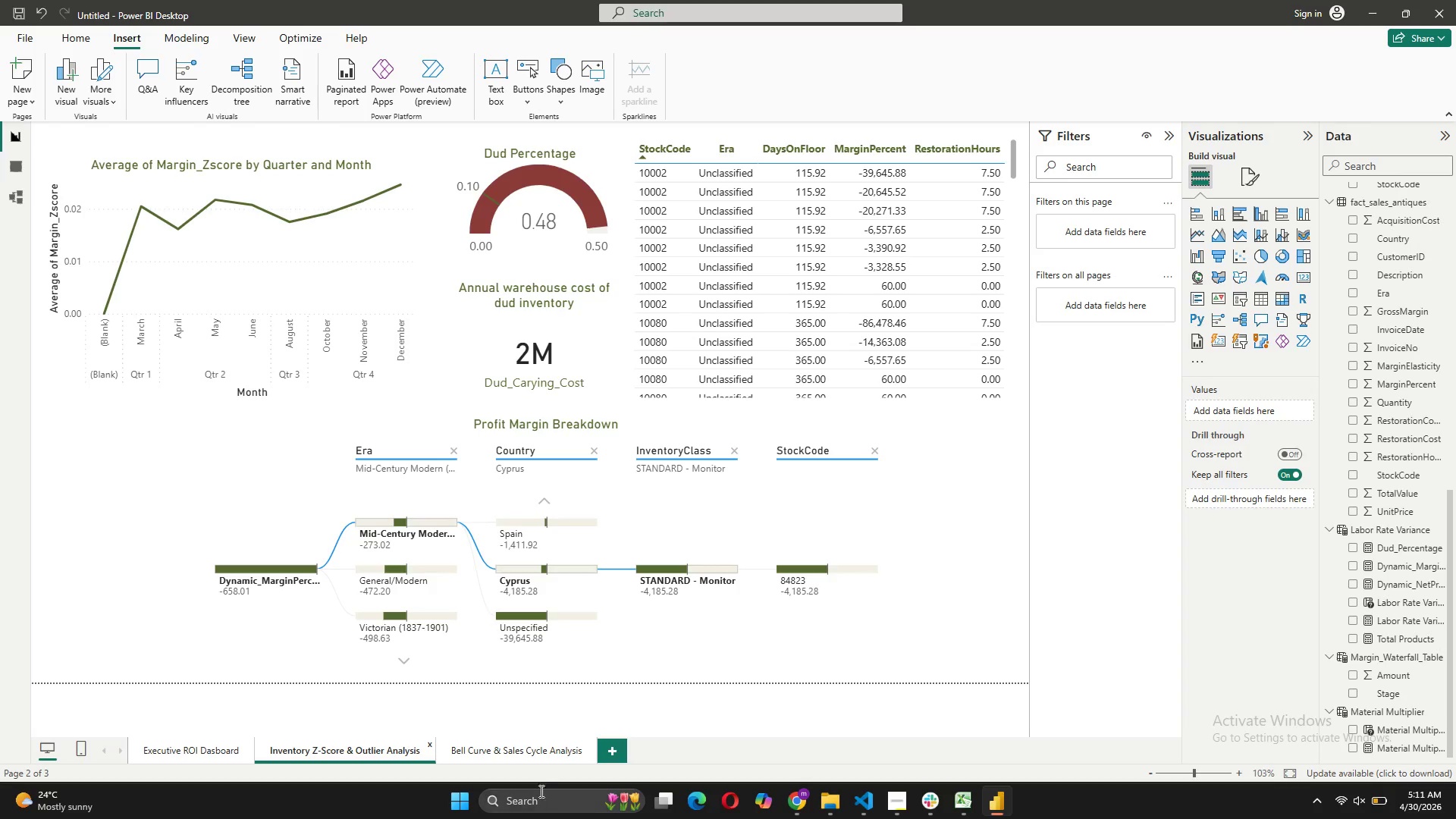 
left_click([540, 758])
 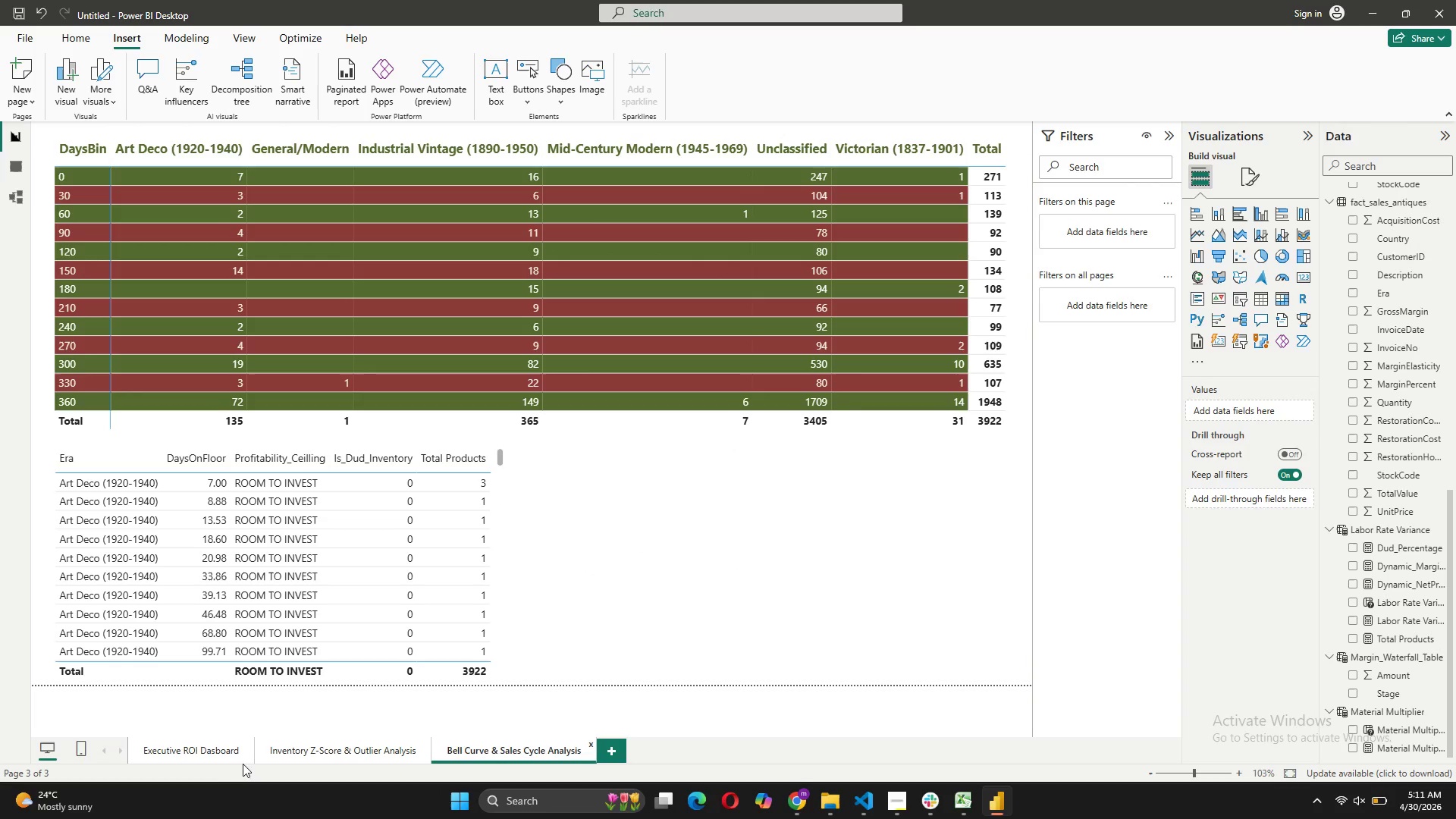 
left_click([230, 756])